 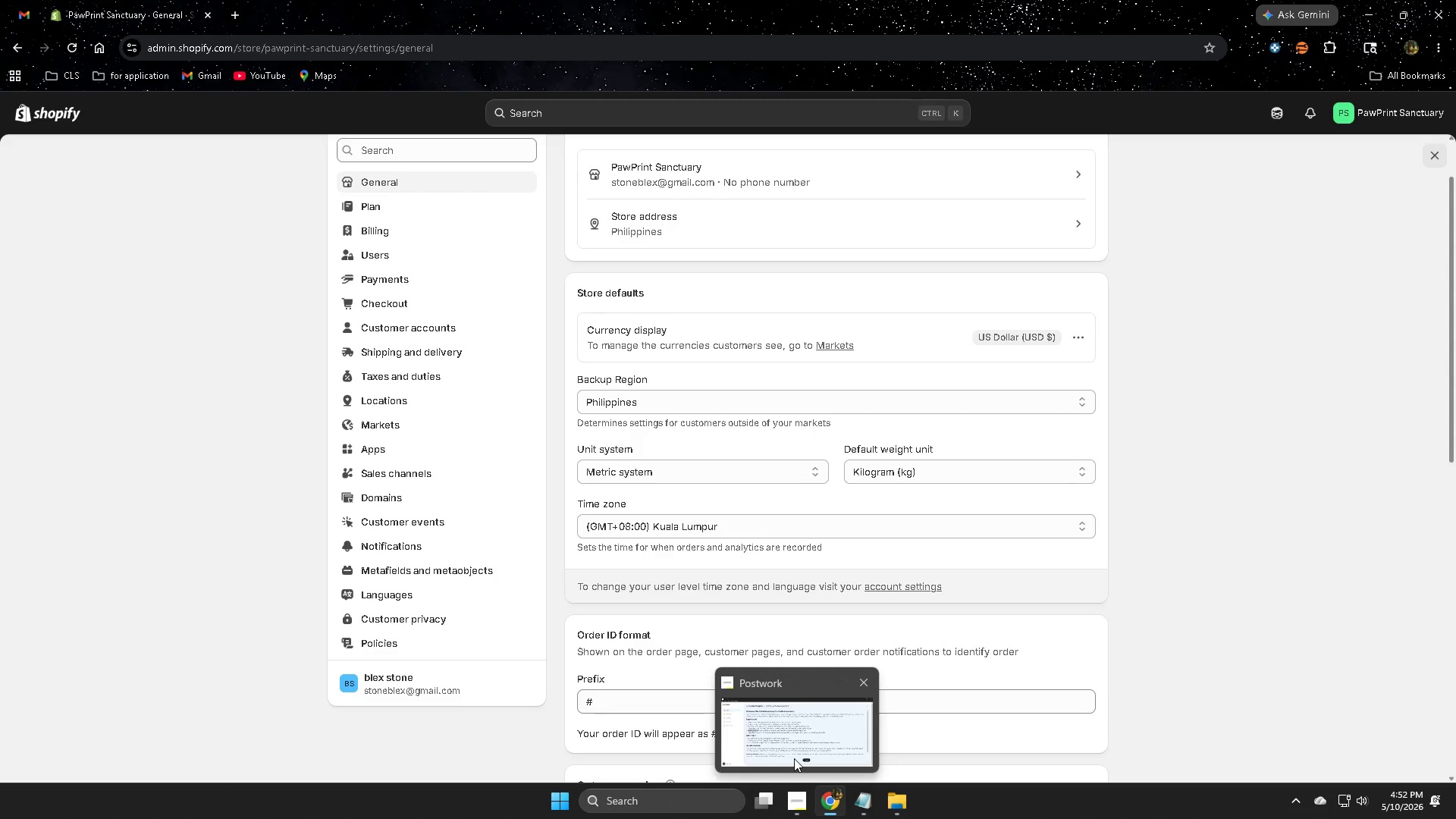 
left_click([389, 353])
 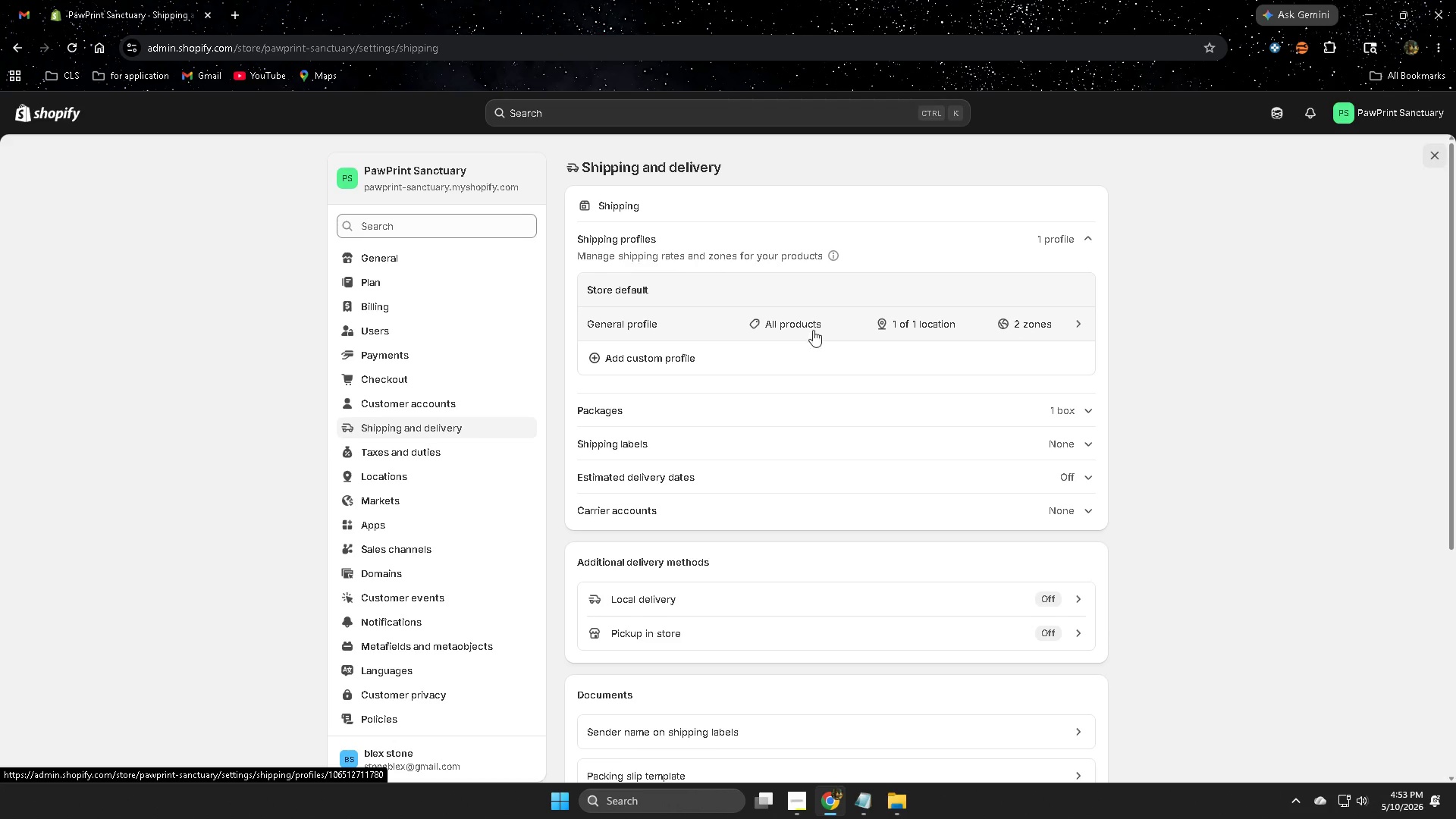 
wait(21.88)
 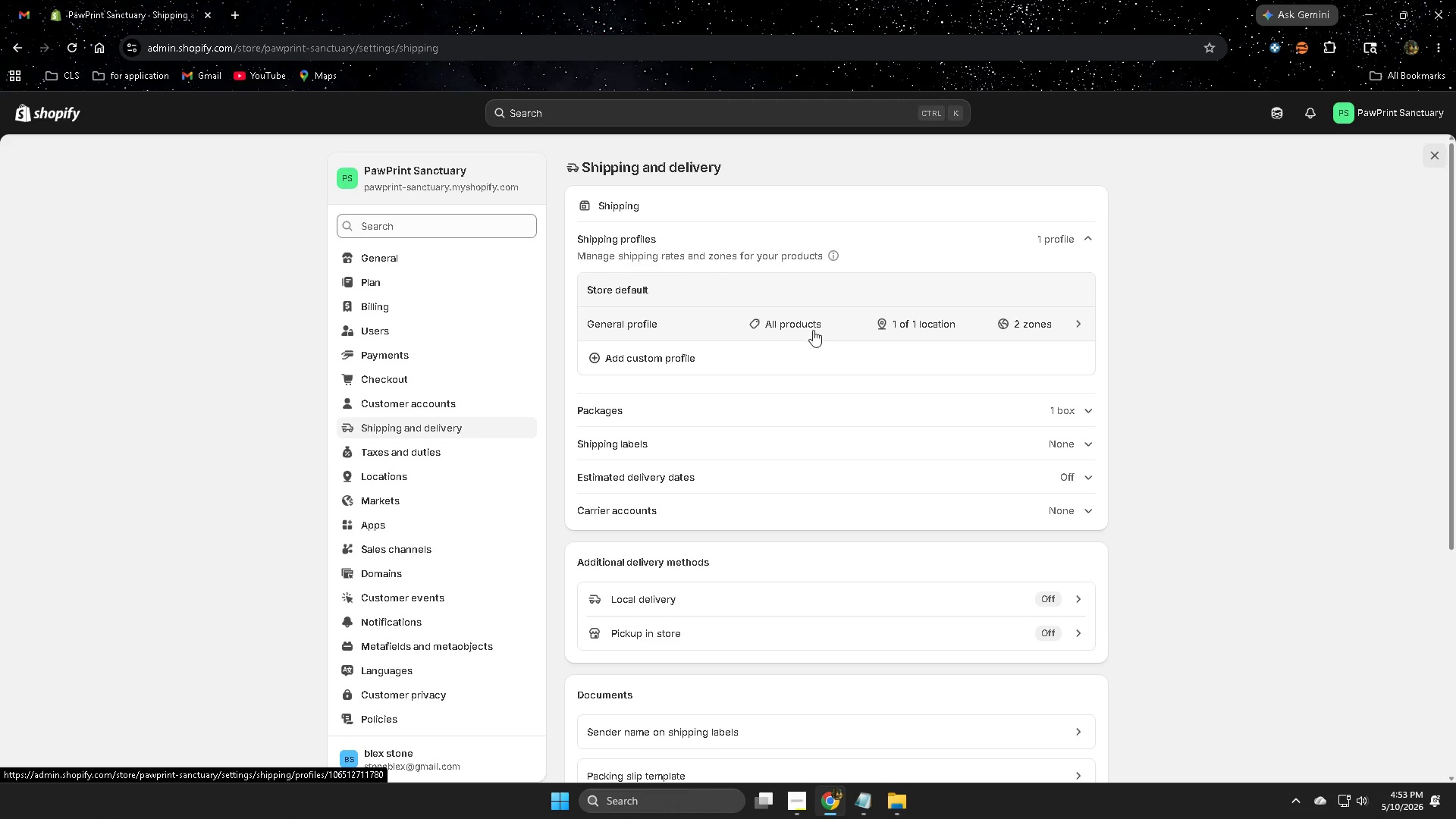 
scroll: coordinate [920, 642], scroll_direction: down, amount: 4.0
 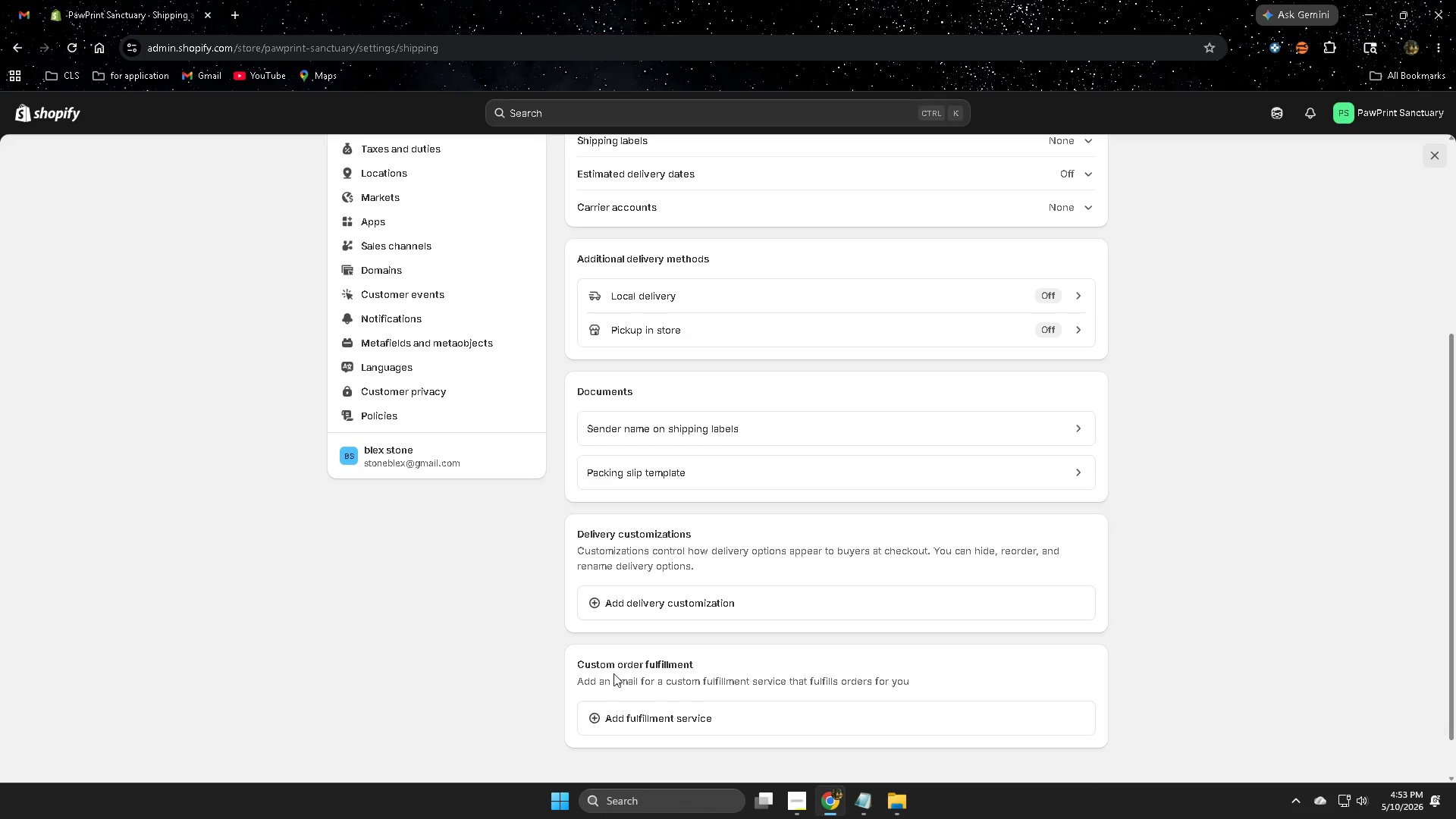 
wait(6.81)
 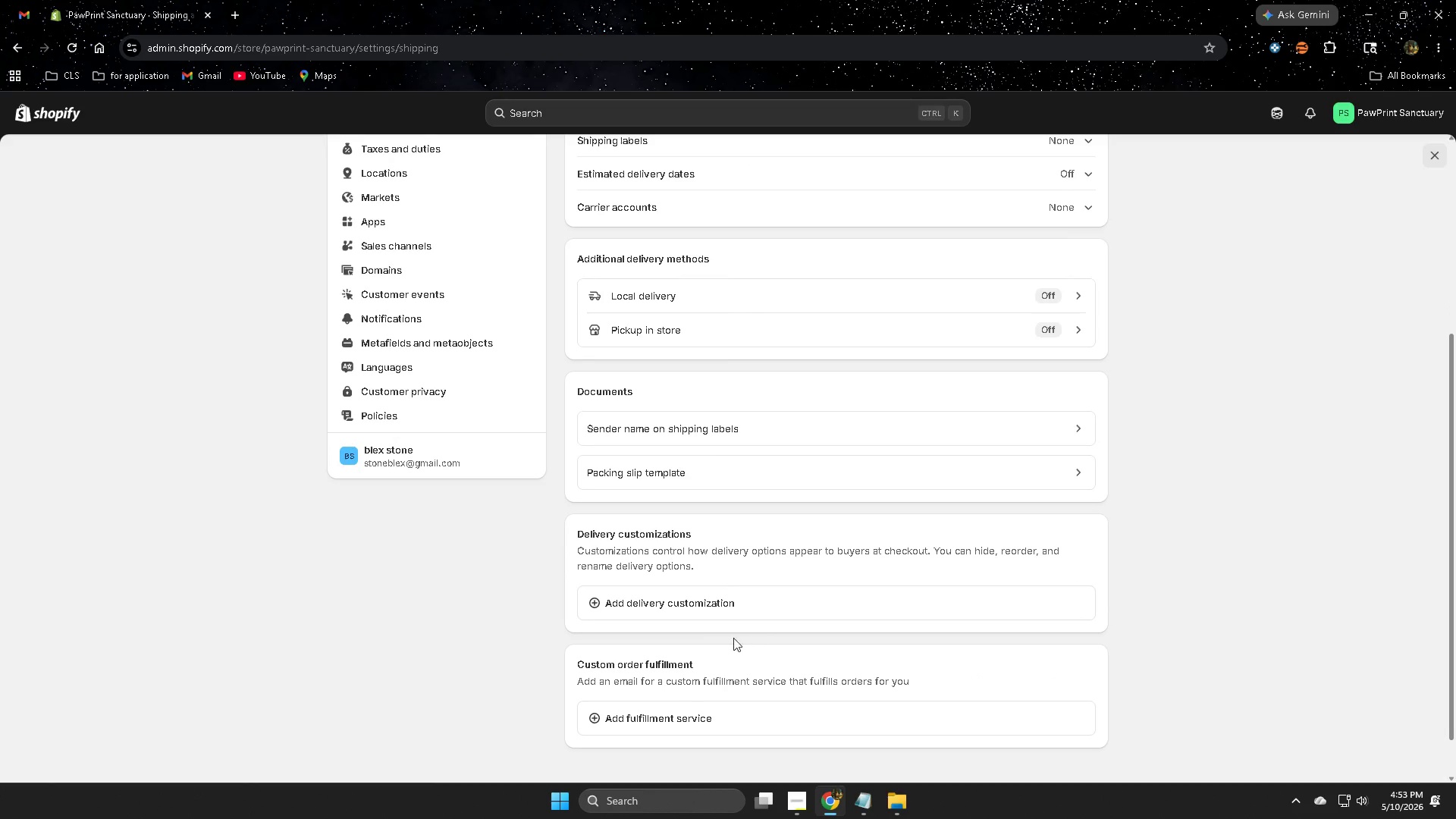 
left_click([645, 718])
 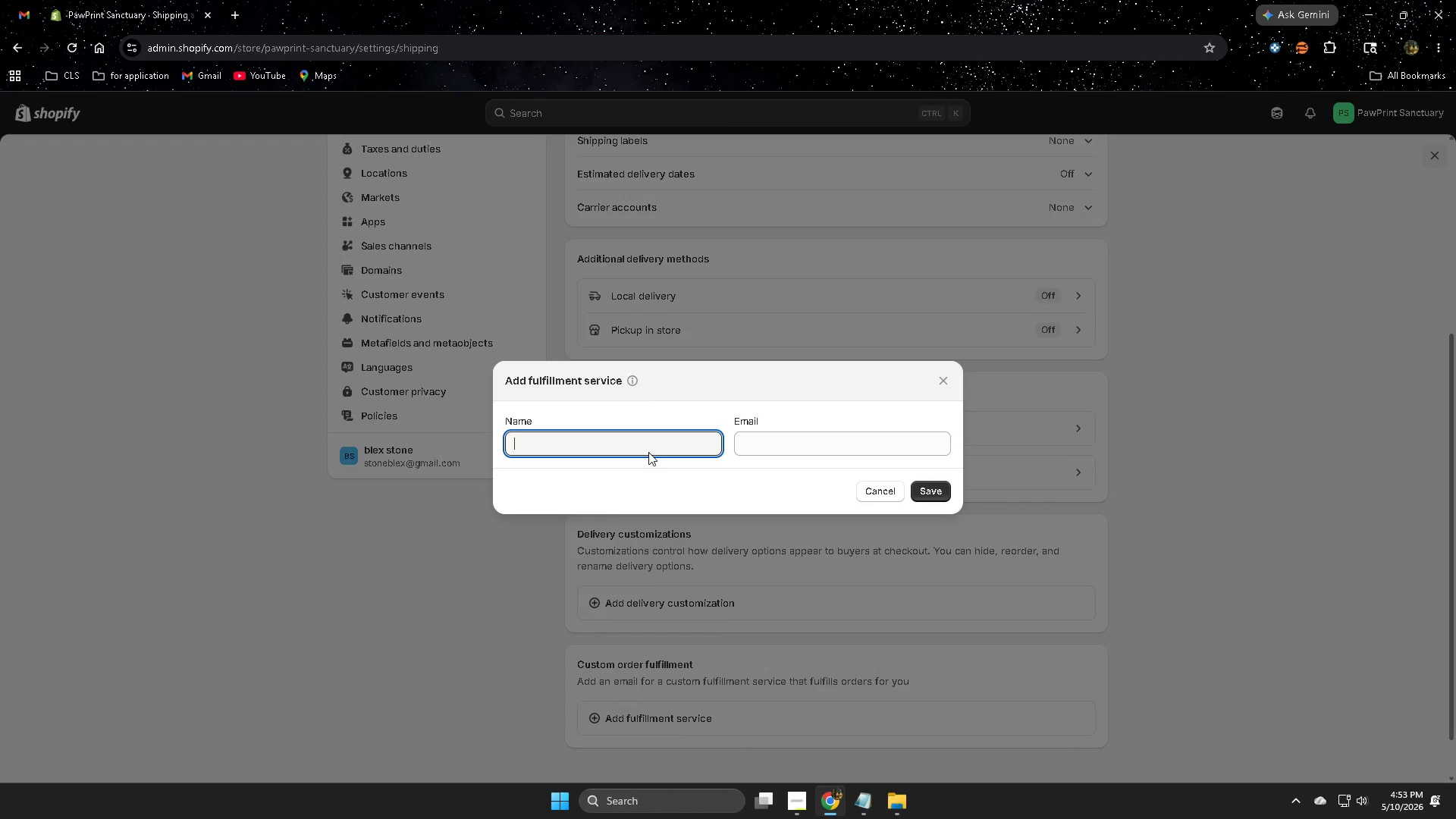 
left_click([648, 452])
 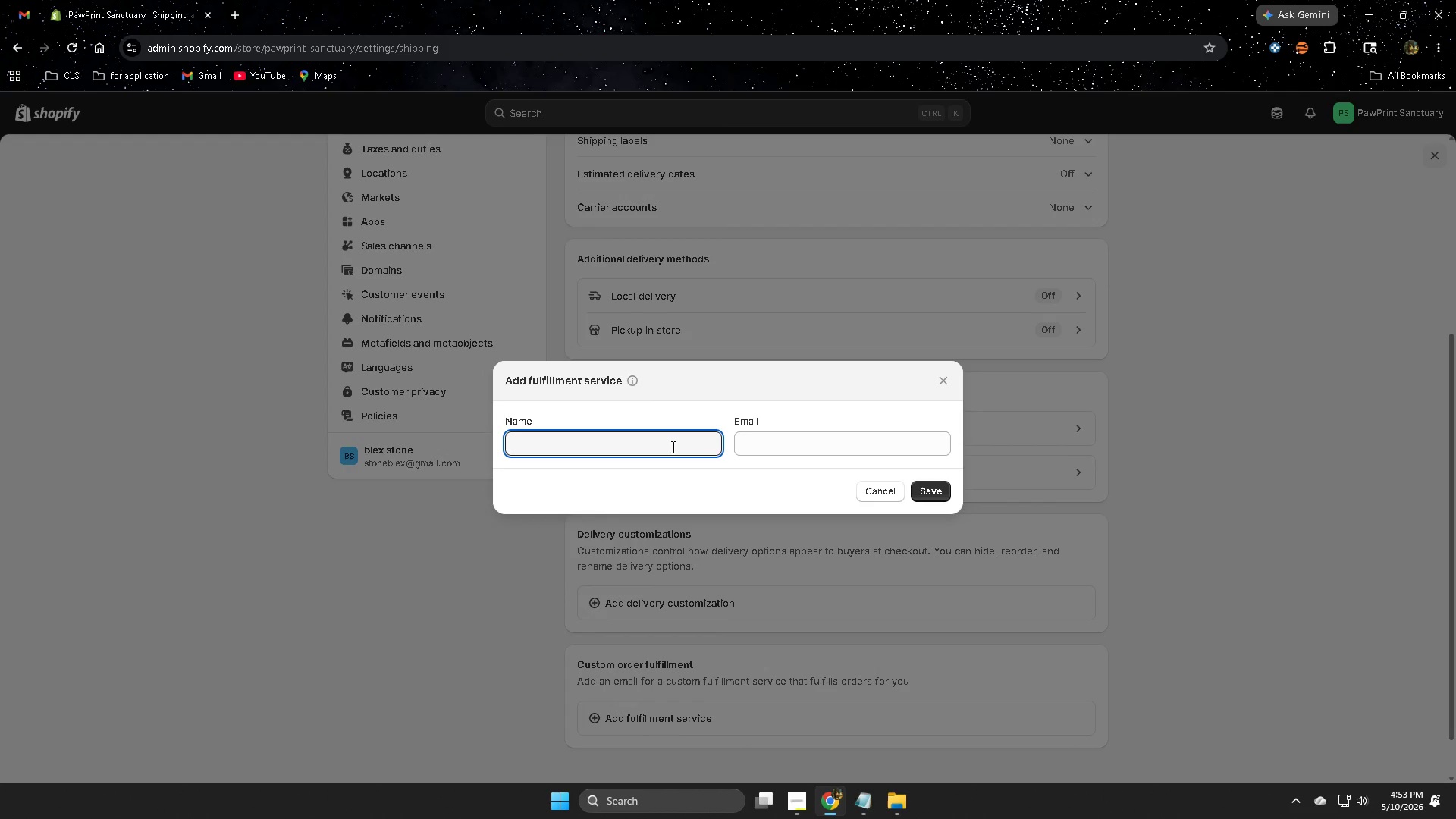 
left_click([805, 802])